 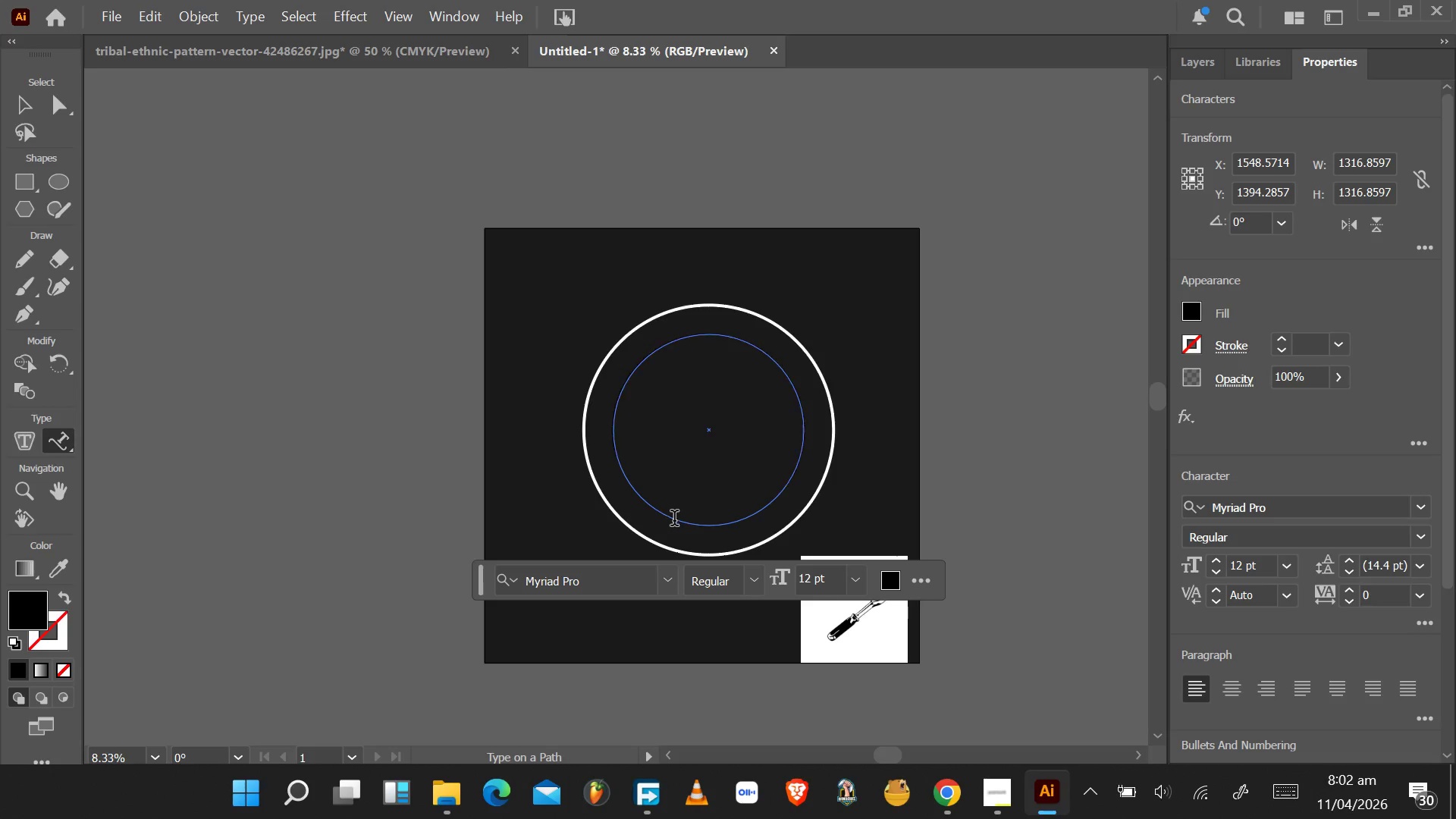 
hold_key(key=ControlLeft, duration=1.53)
 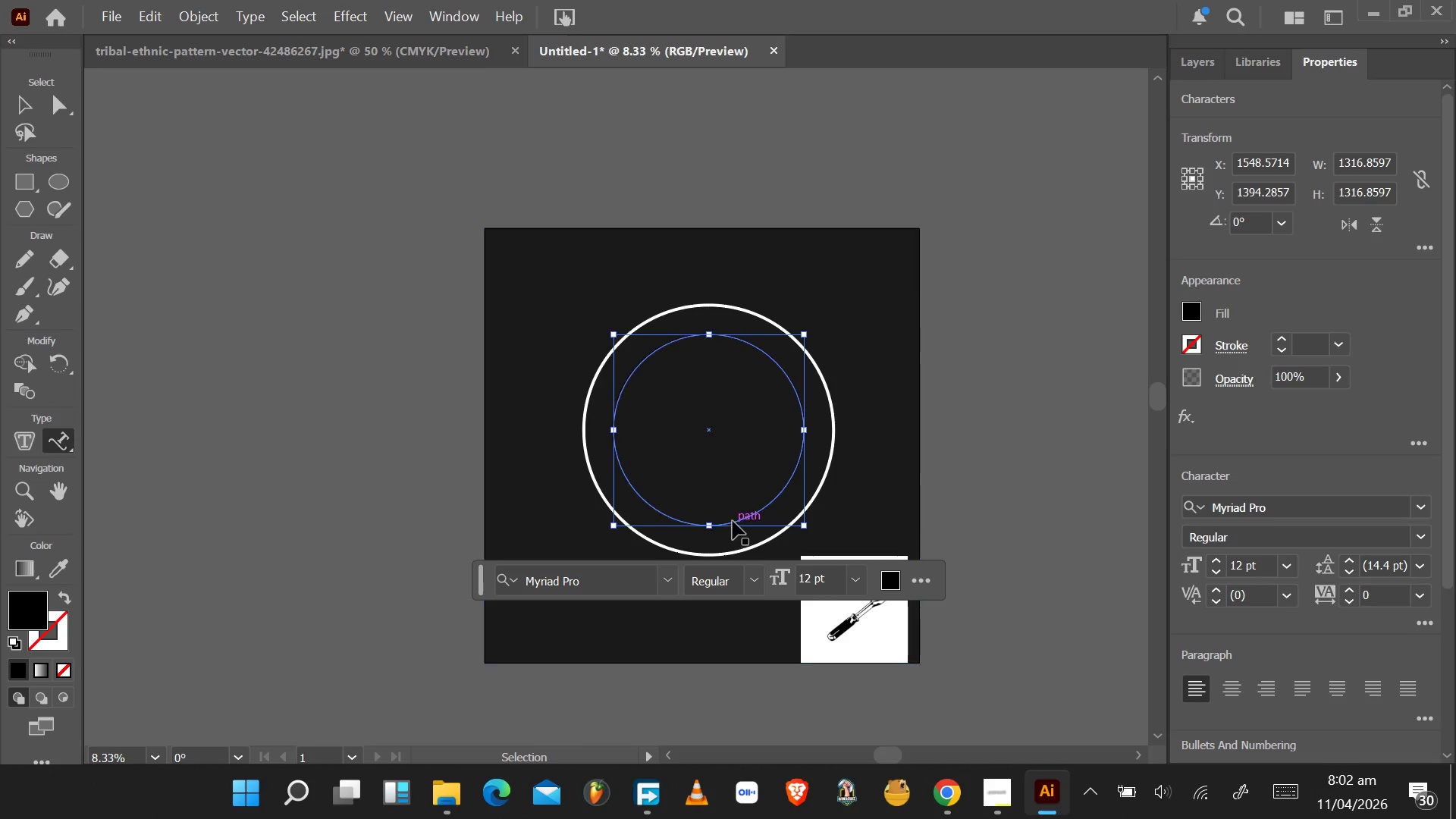 
key(Control+V)
 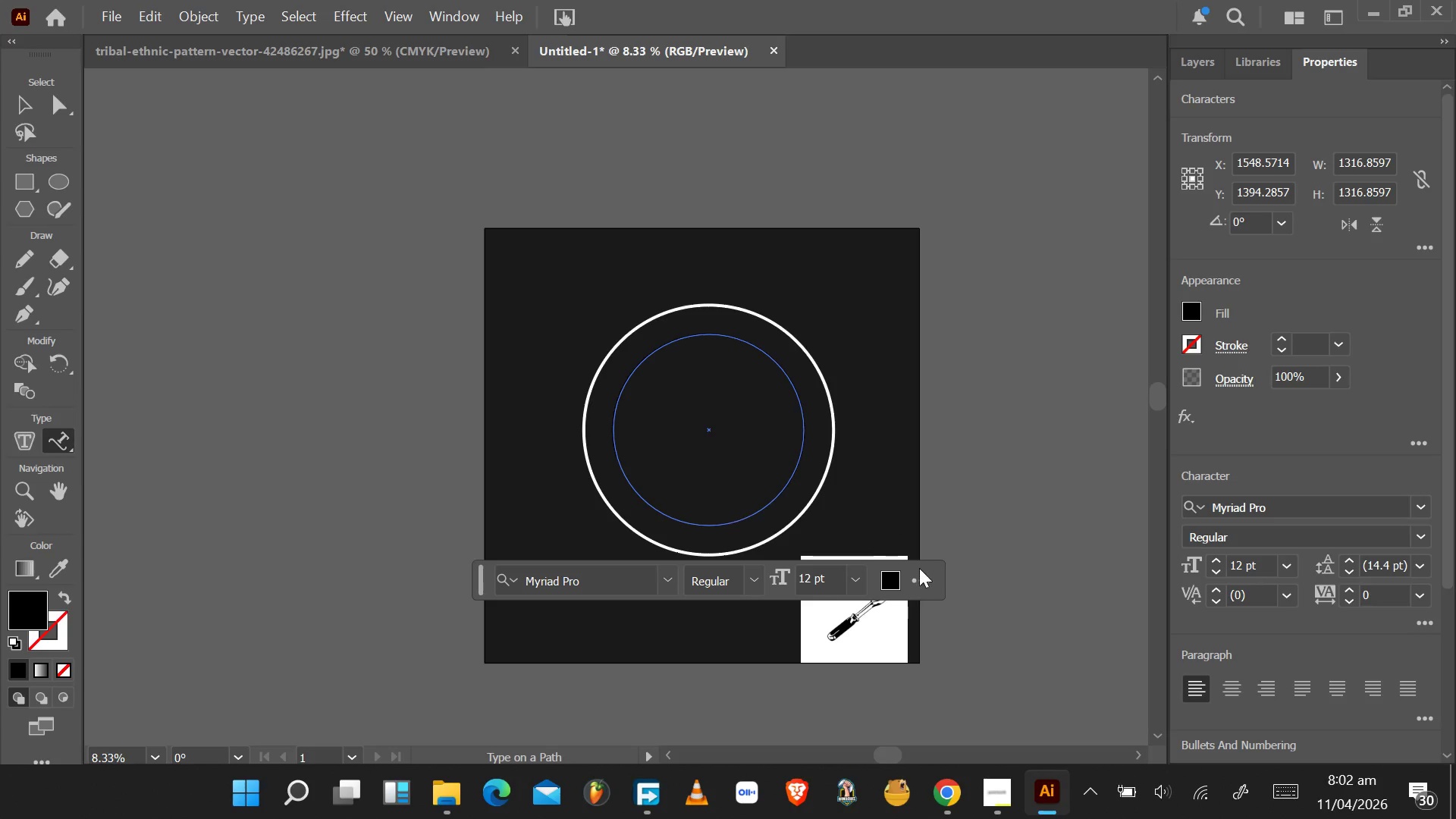 
wait(5.11)
 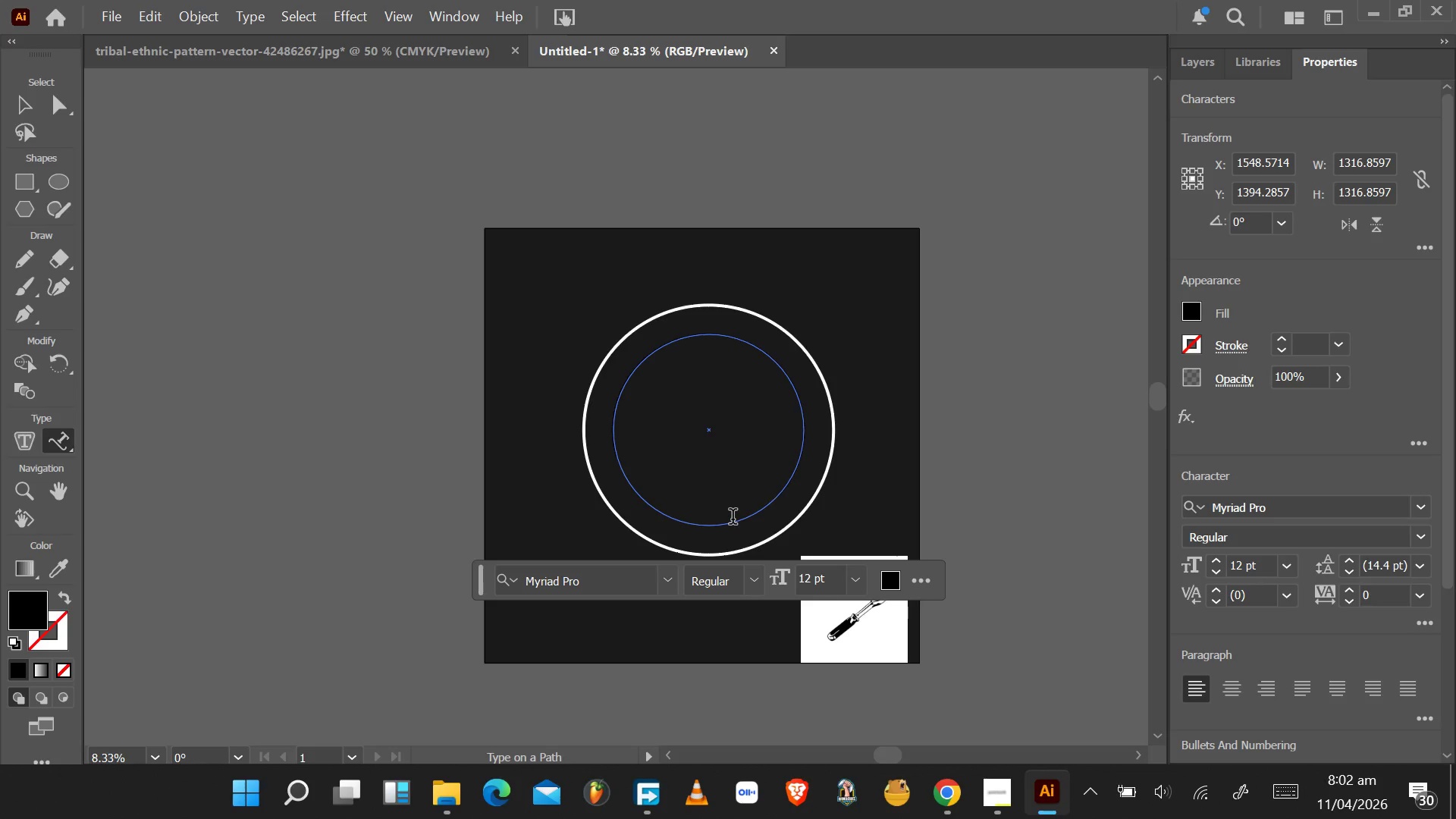 
left_click([857, 582])
 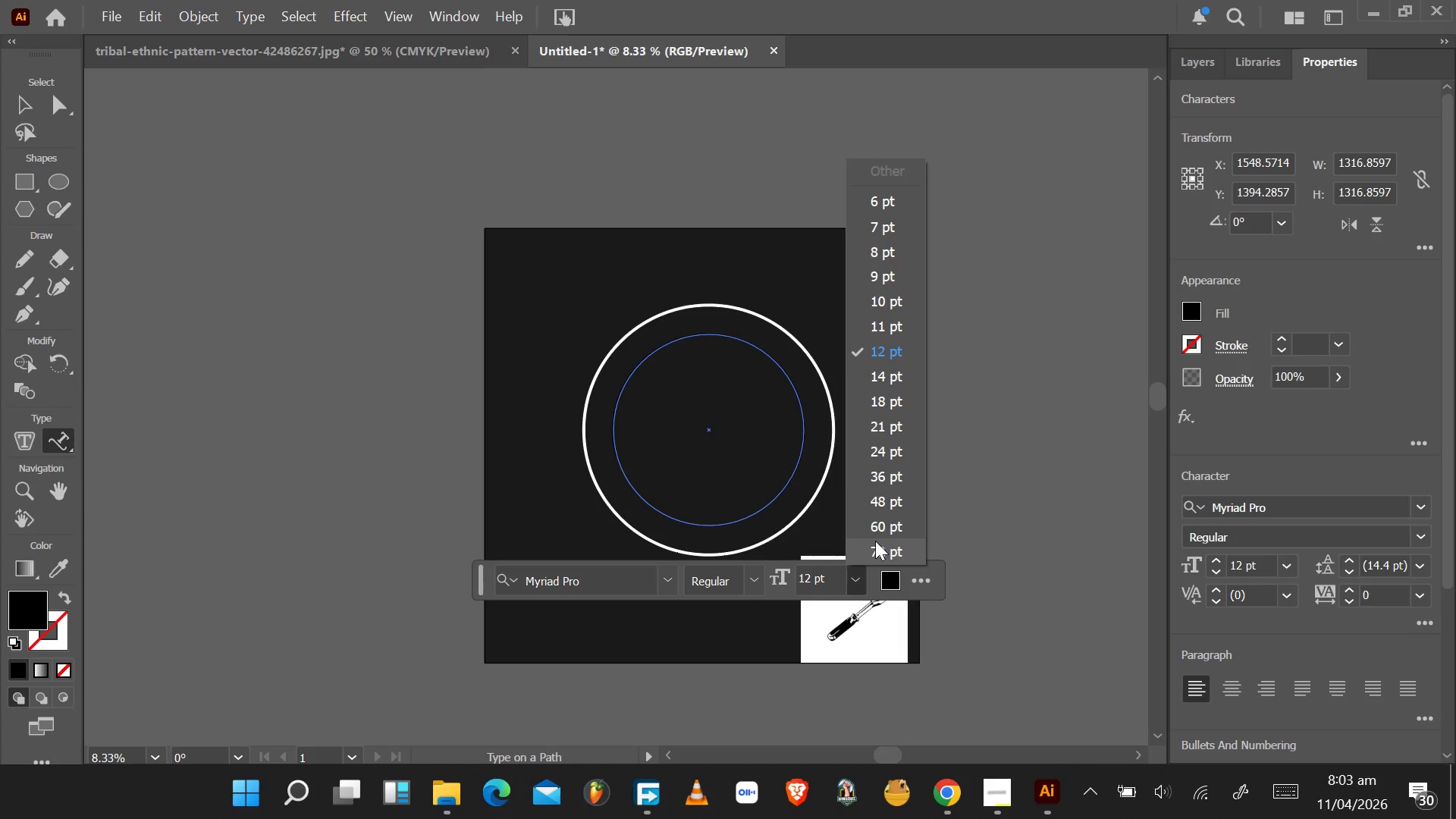 
scroll: coordinate [877, 542], scroll_direction: down, amount: 3.0
 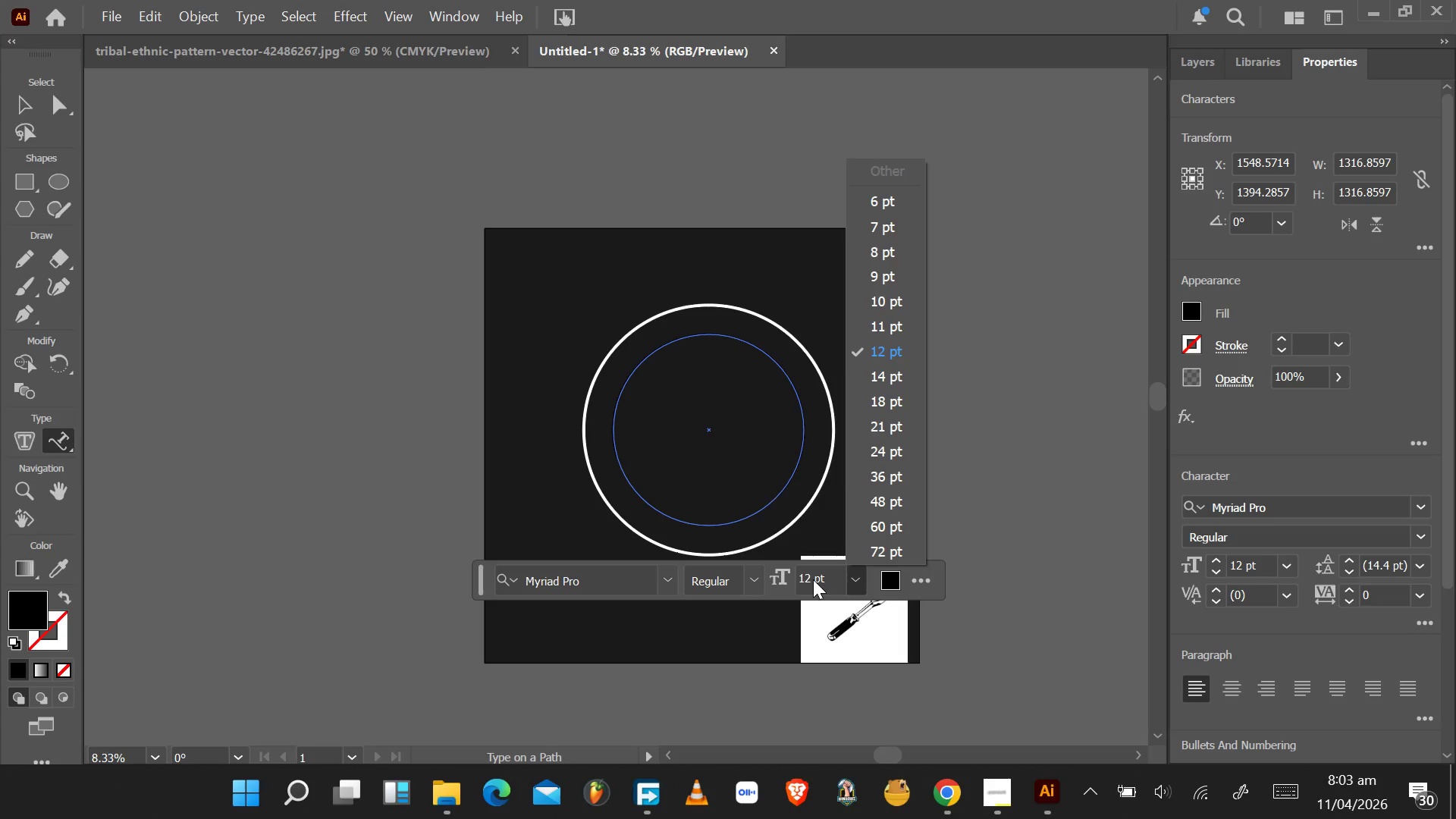 
left_click([819, 580])
 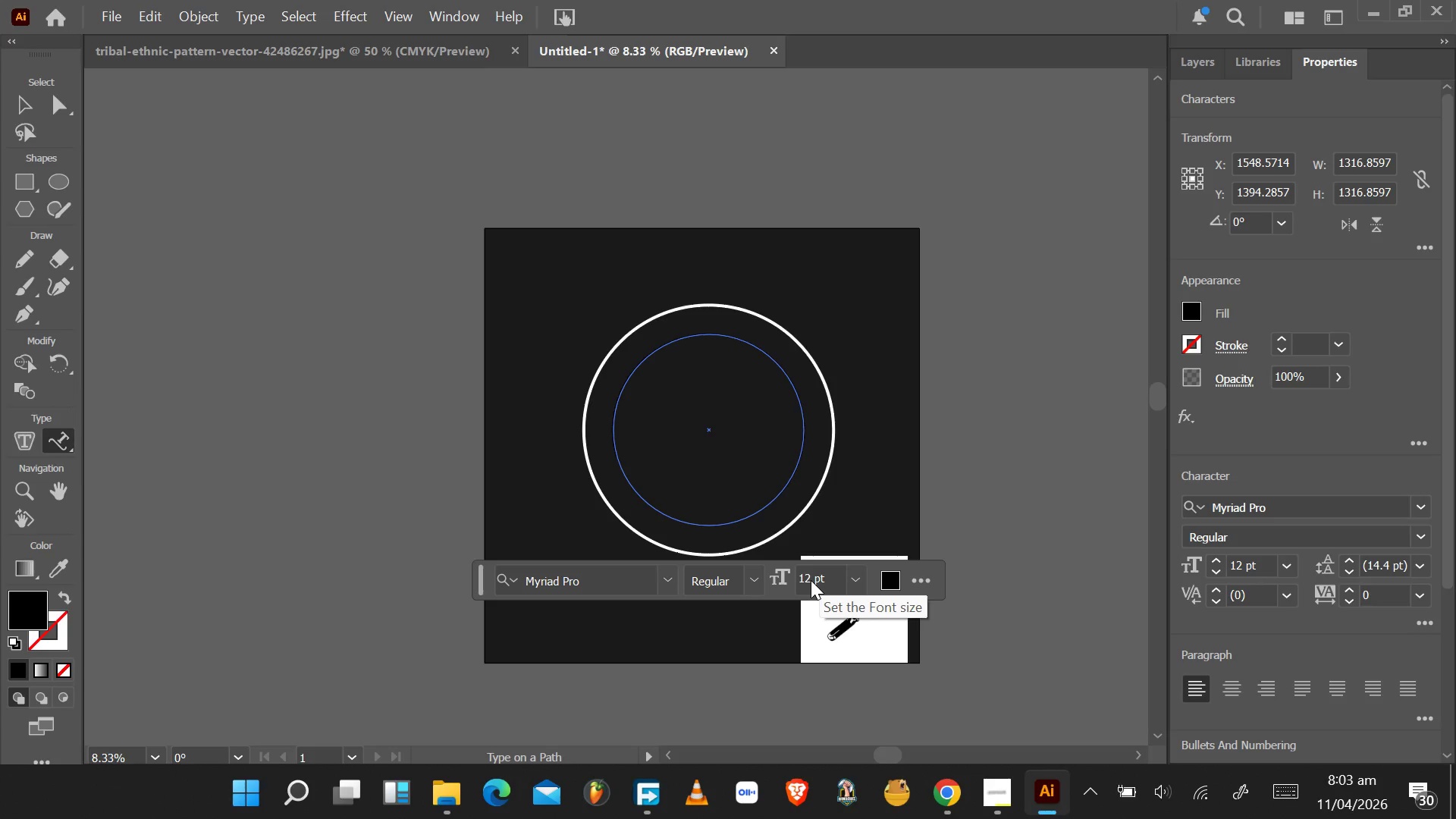 
left_click([811, 580])
 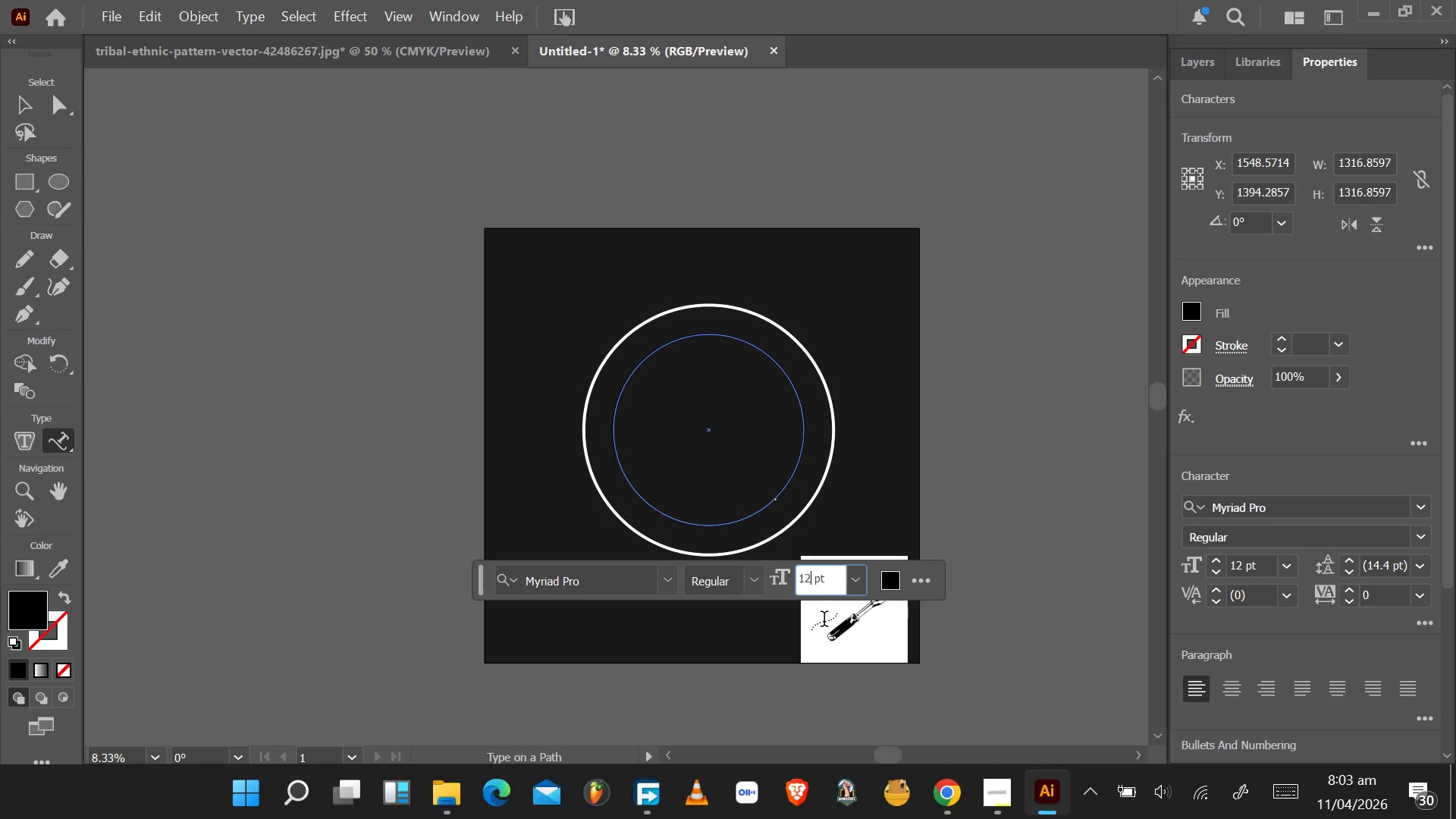 
type(10)
 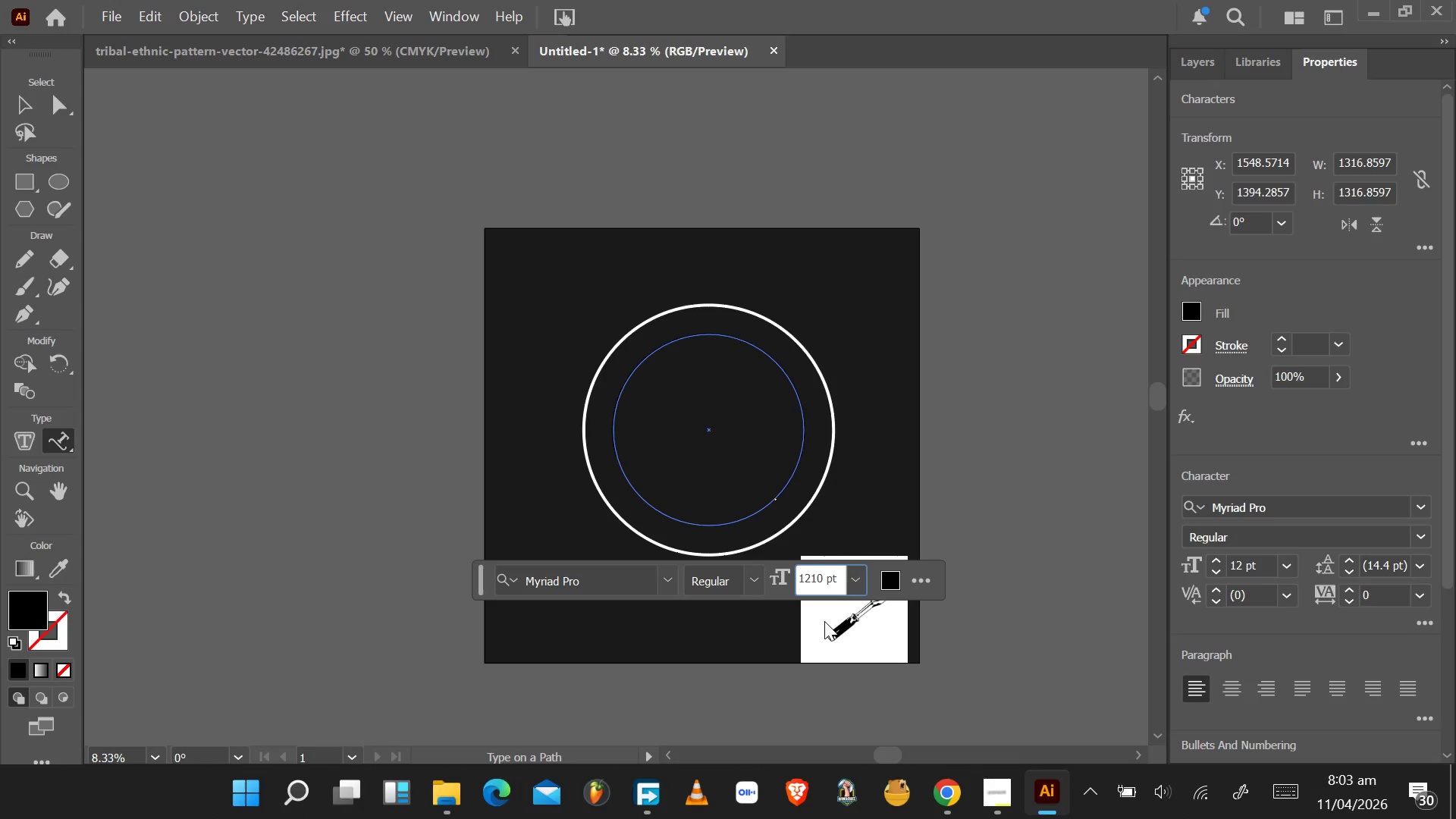 
key(Enter)
 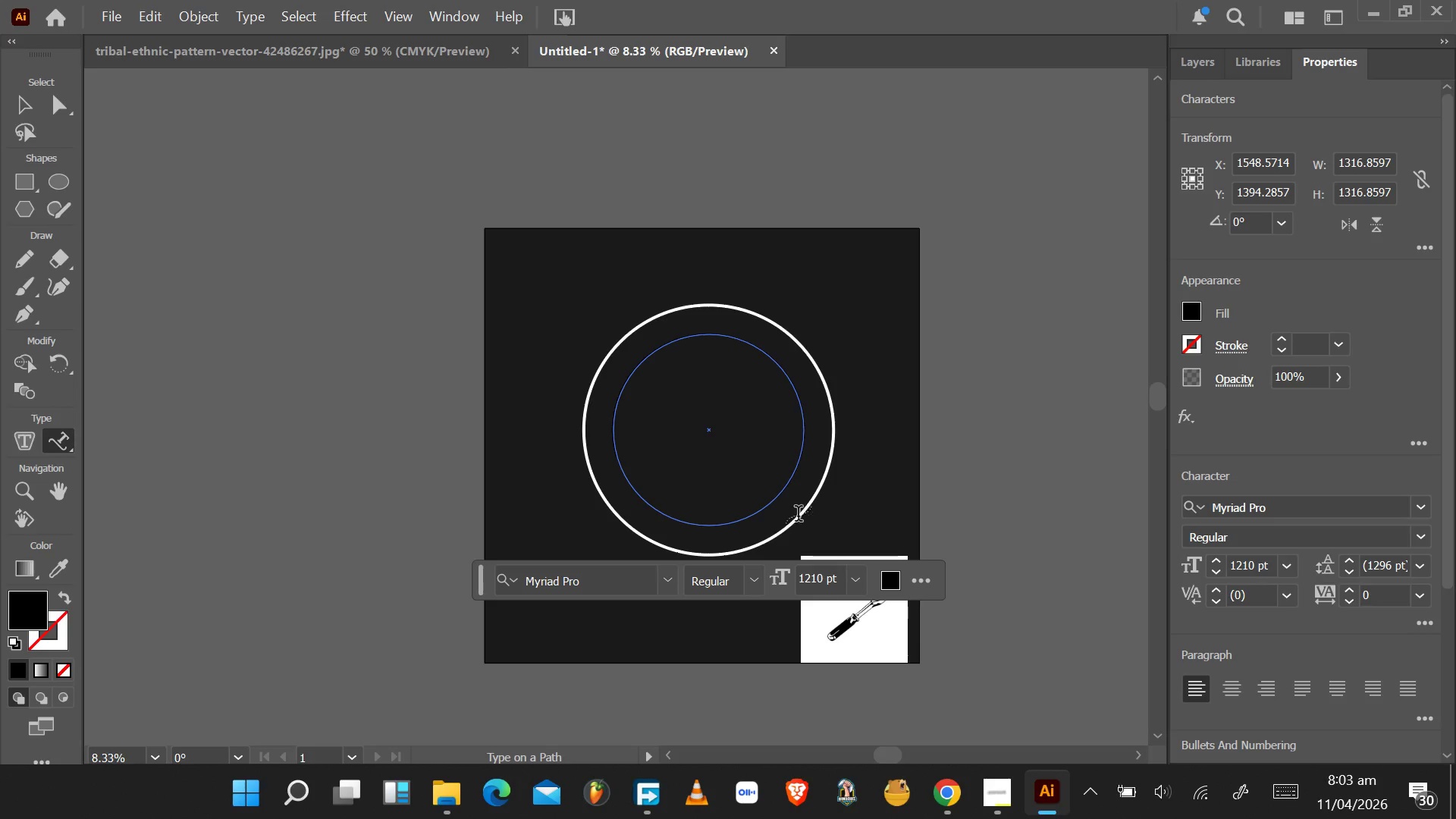 
wait(6.83)
 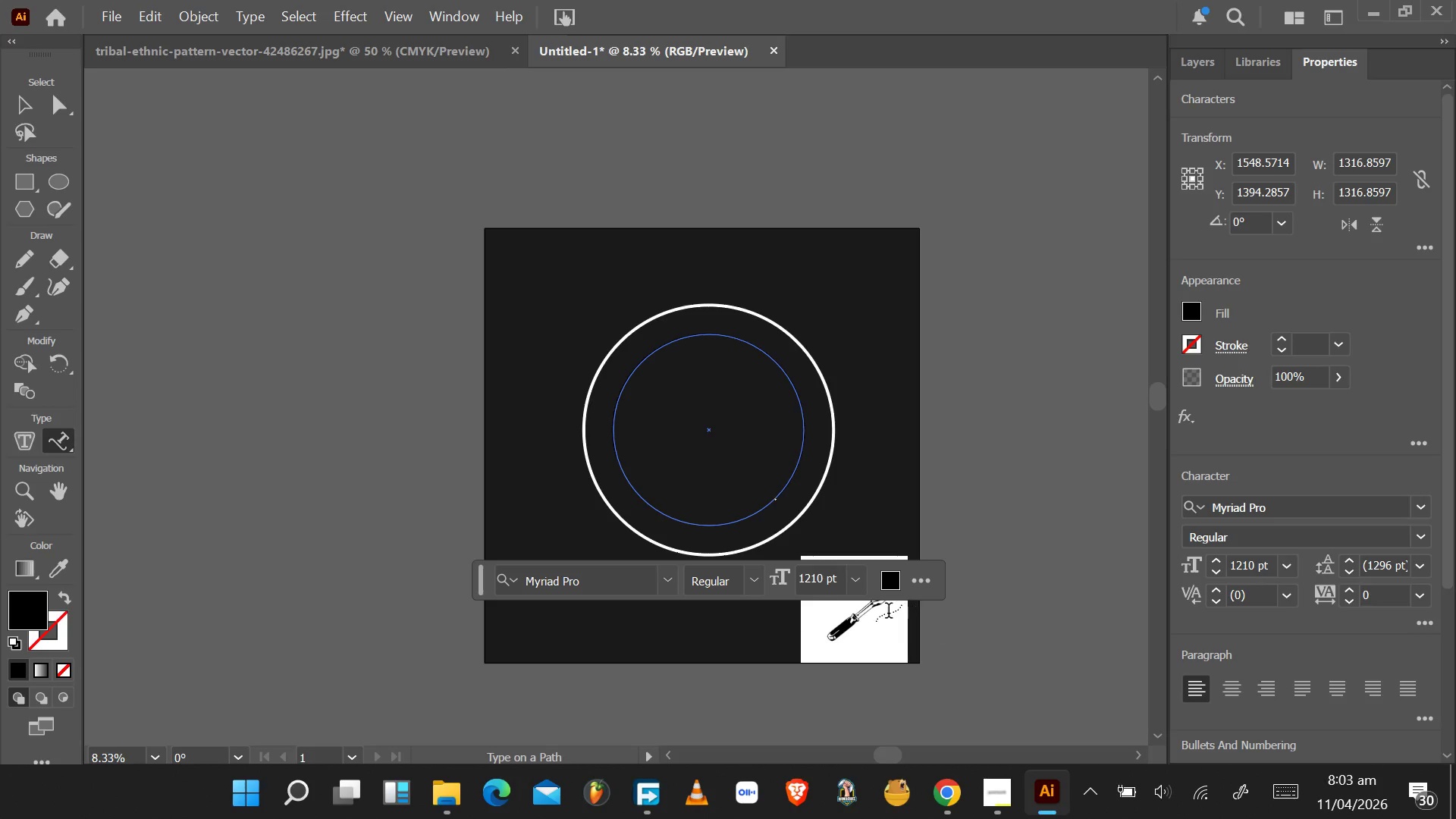 
key(Control+V)
 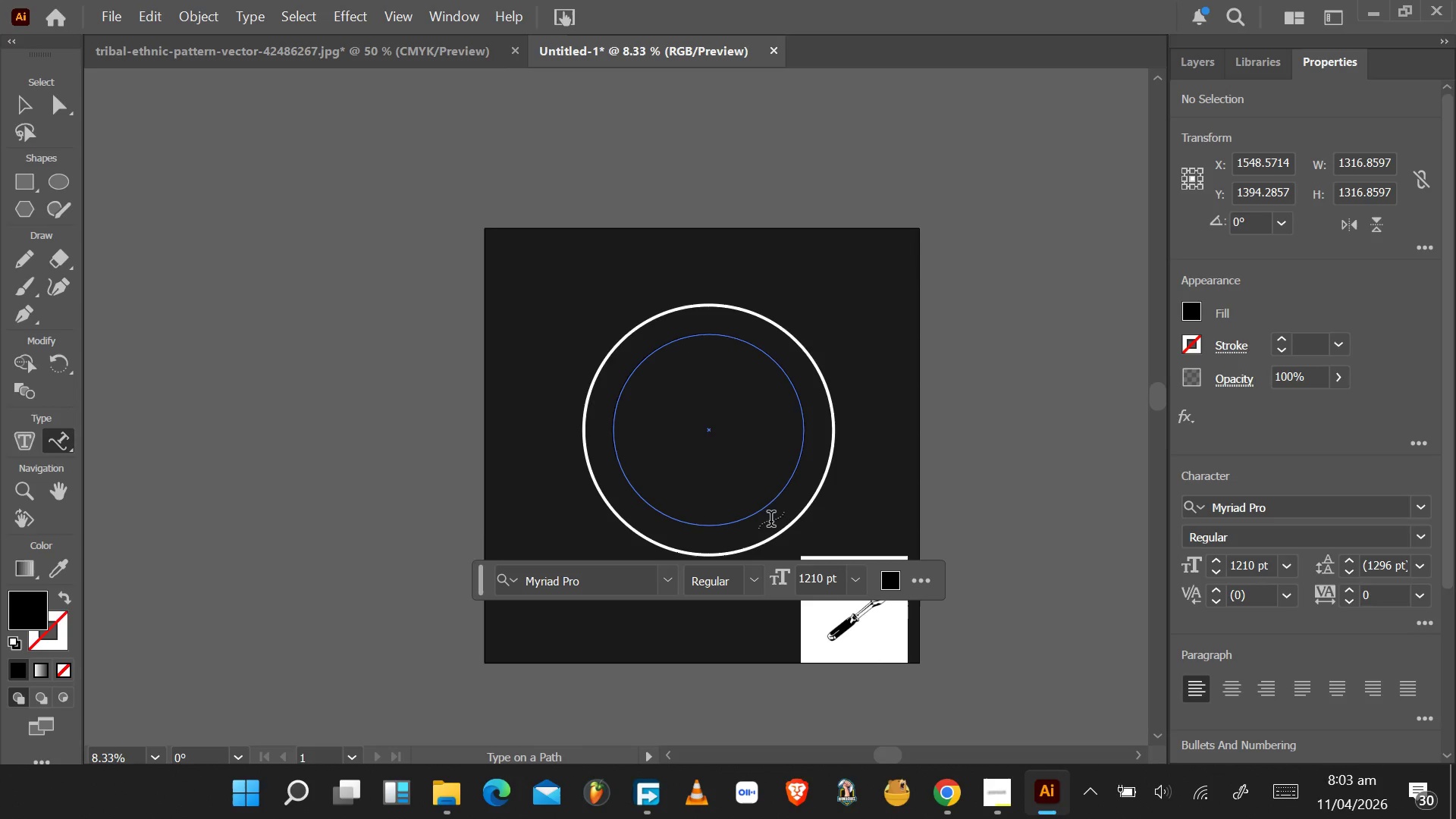 
hold_key(key=AltLeft, duration=1.5)
hold_key(key=AltLeft, duration=1.53)
scroll: coordinate [763, 520], scroll_direction: down, amount: 2.0
 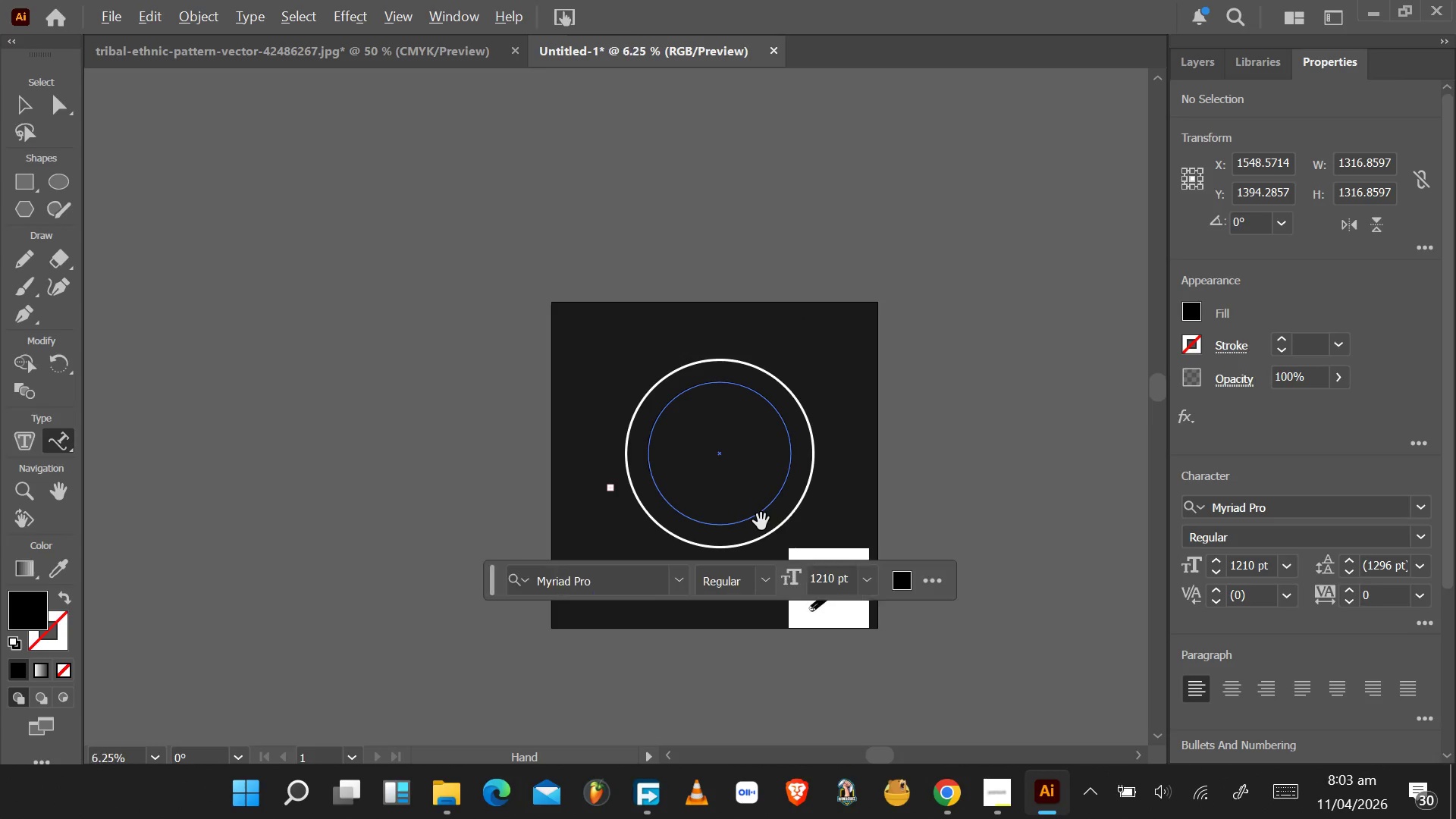 
hold_key(key=AltLeft, duration=0.66)
 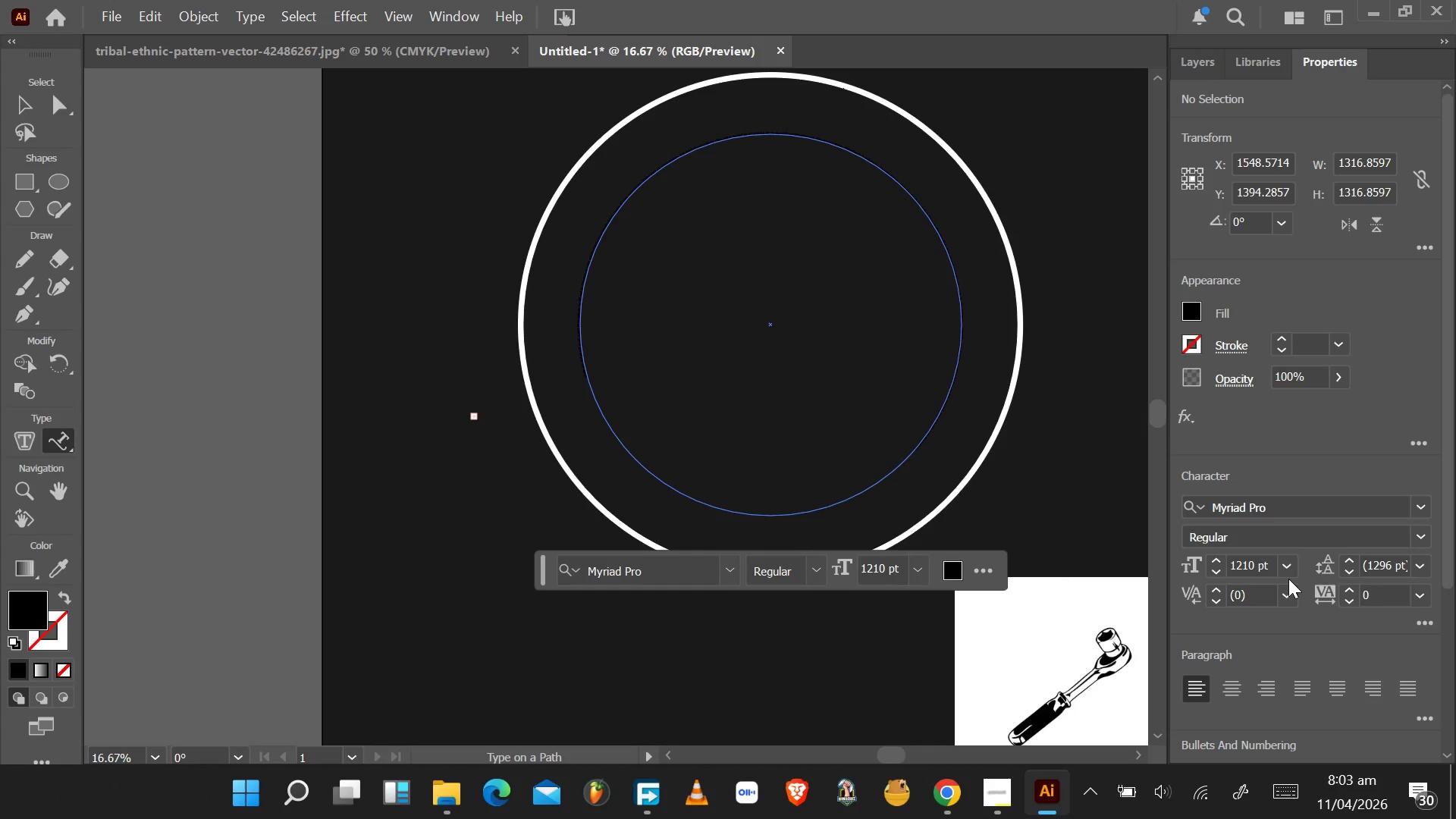 
scroll: coordinate [689, 531], scroll_direction: up, amount: 2.0
 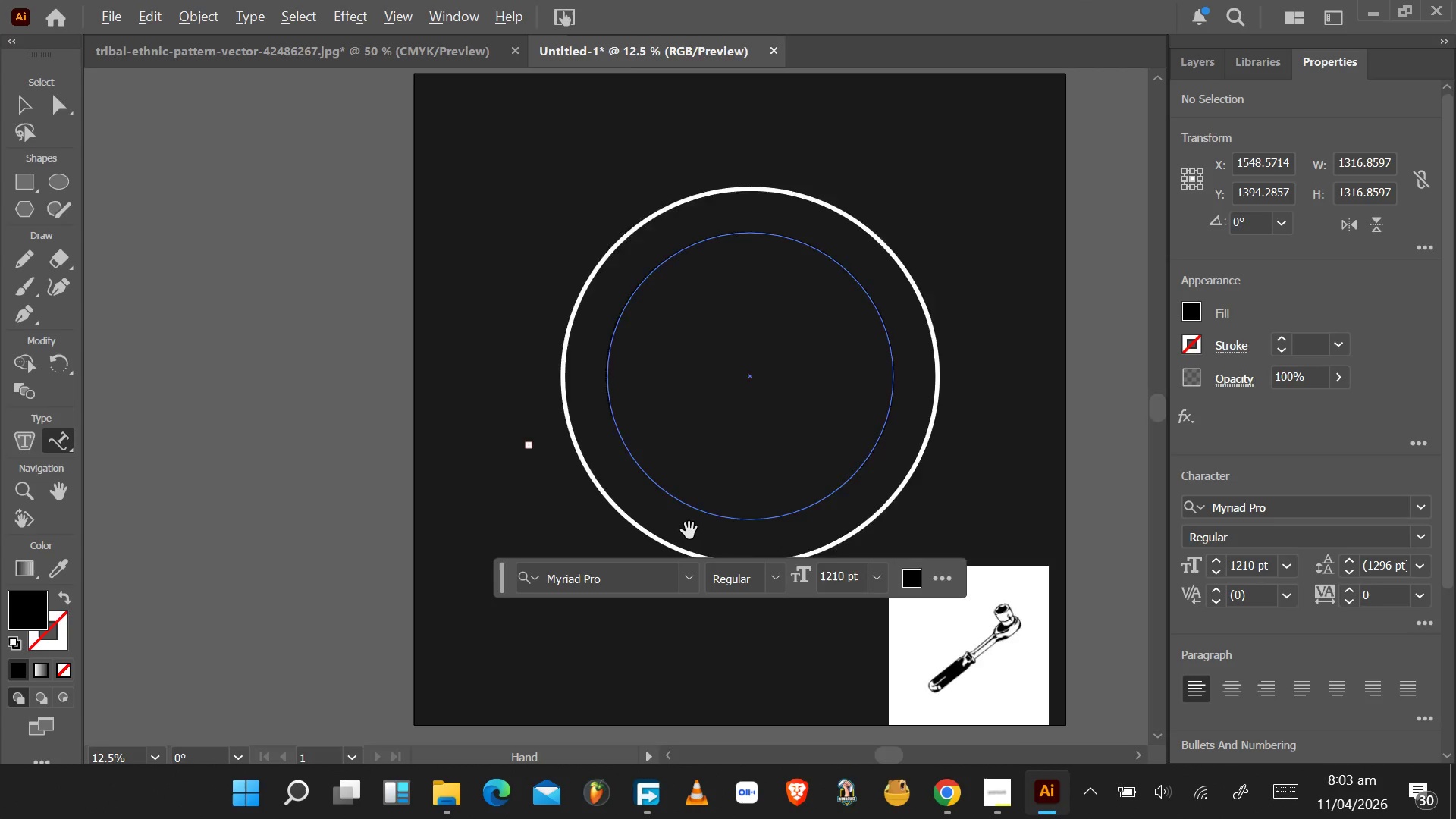 
key(Alt+Tab)